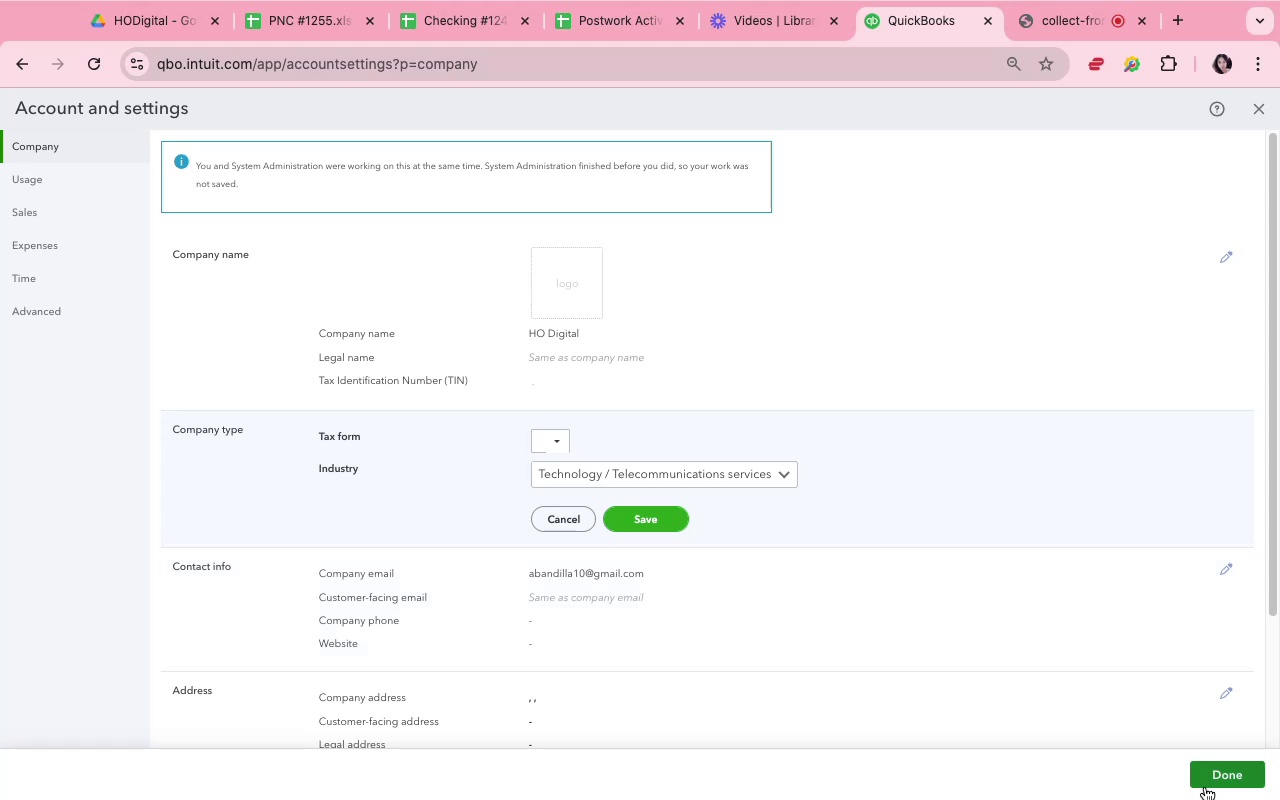 
left_click([1205, 781])
 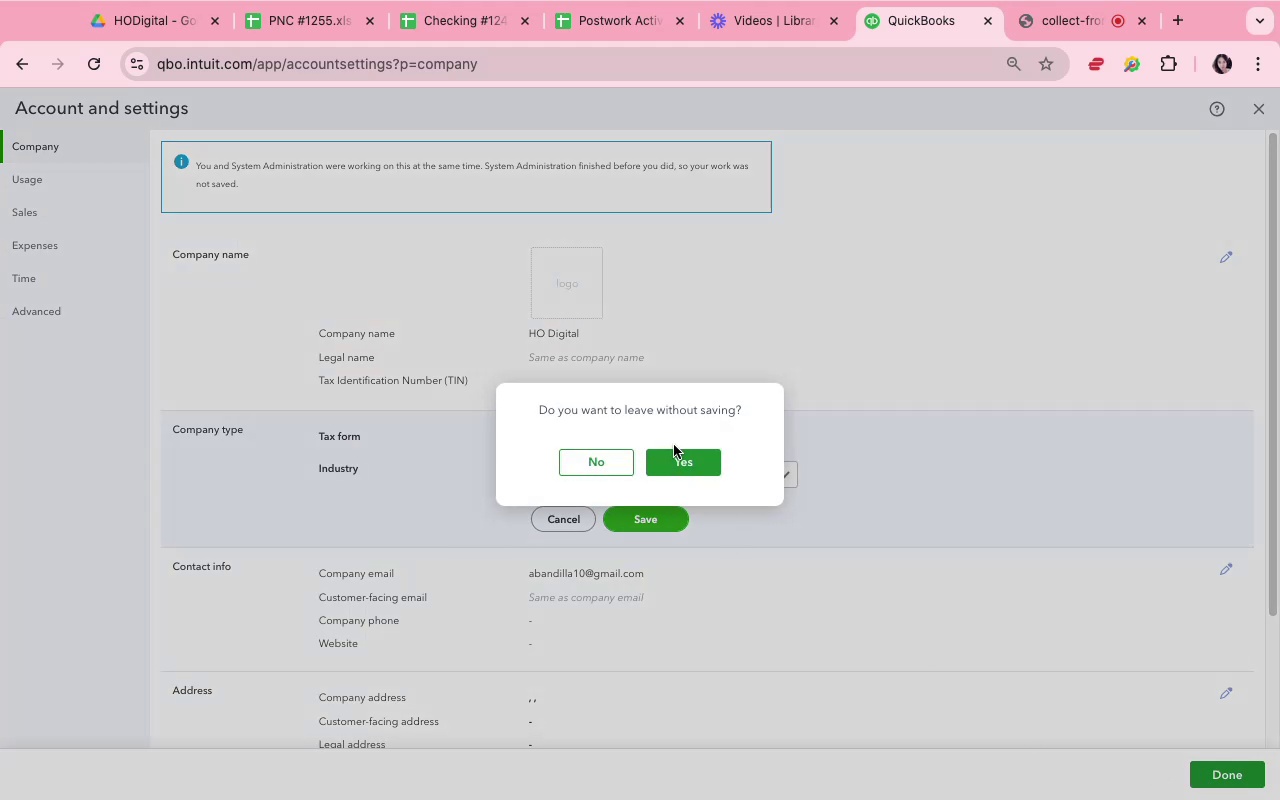 
left_click([686, 456])
 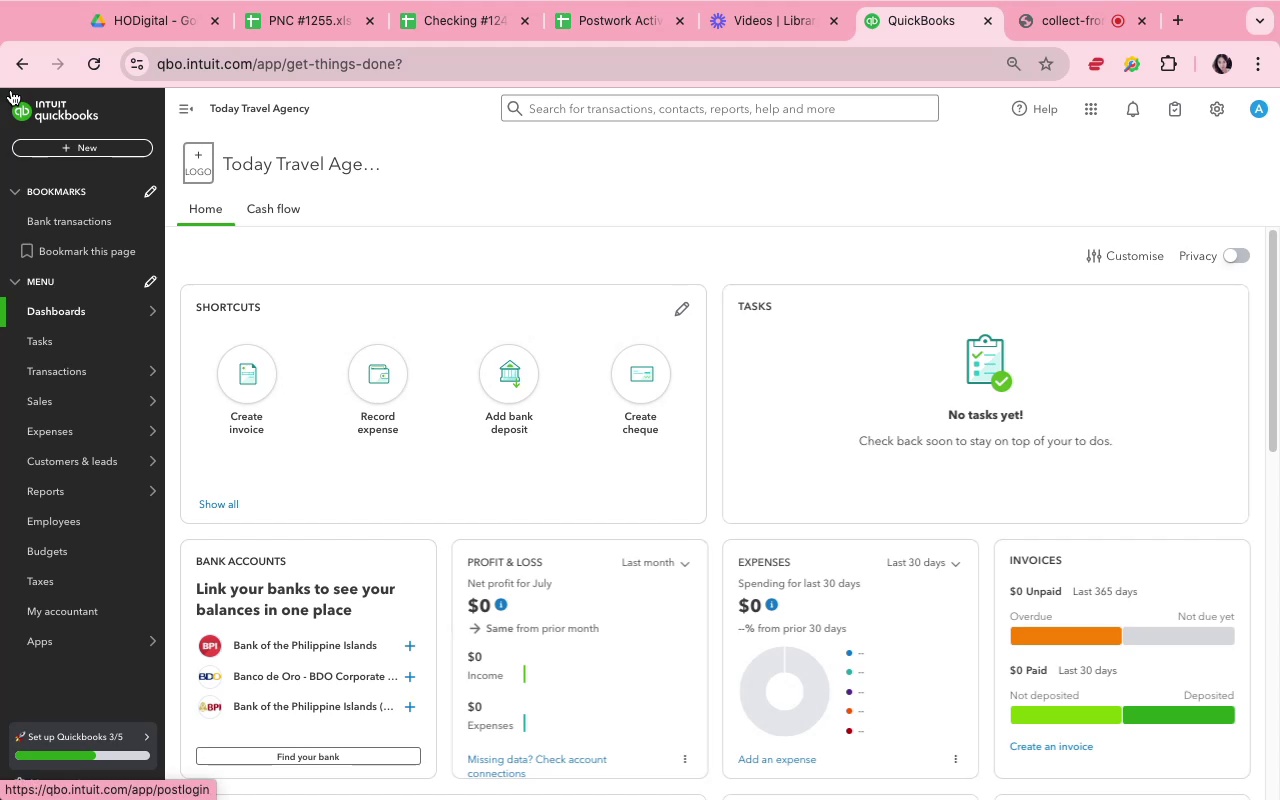 
wait(45.28)
 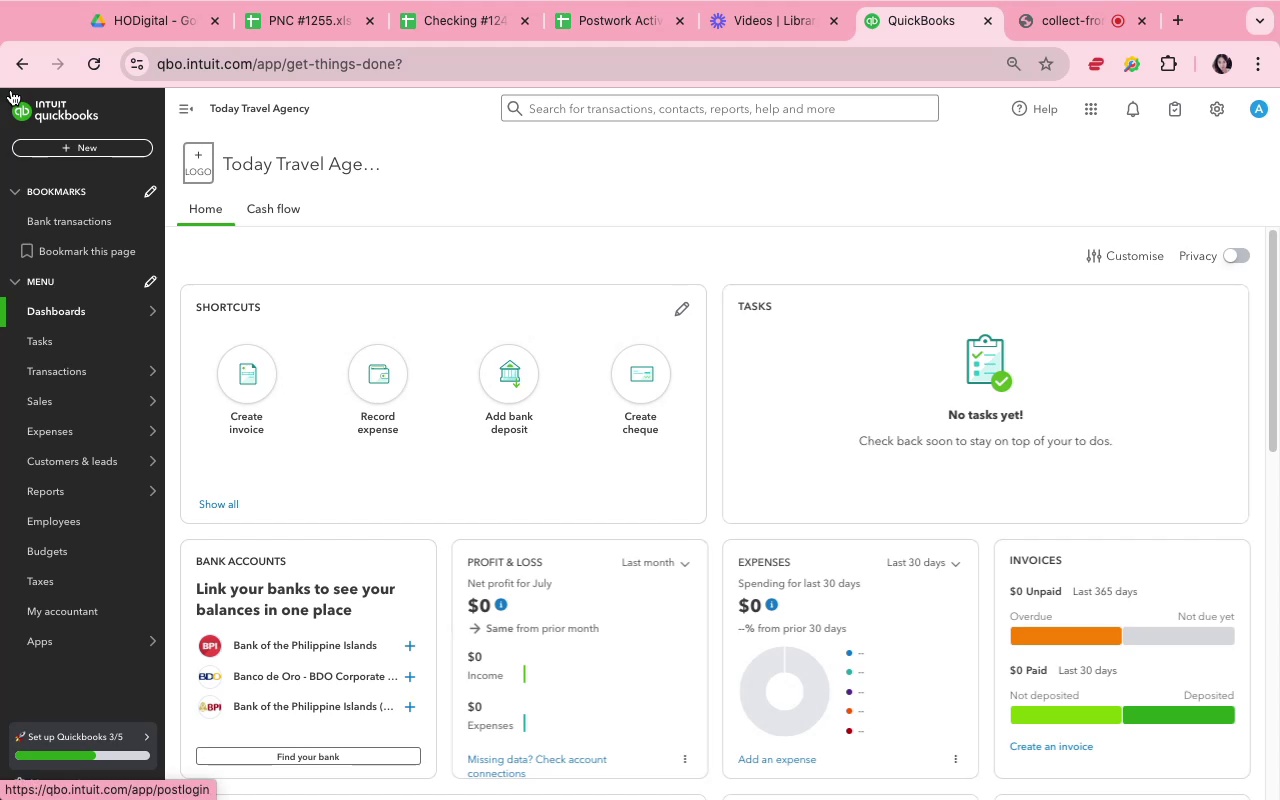 
mouse_move([0, 764])
 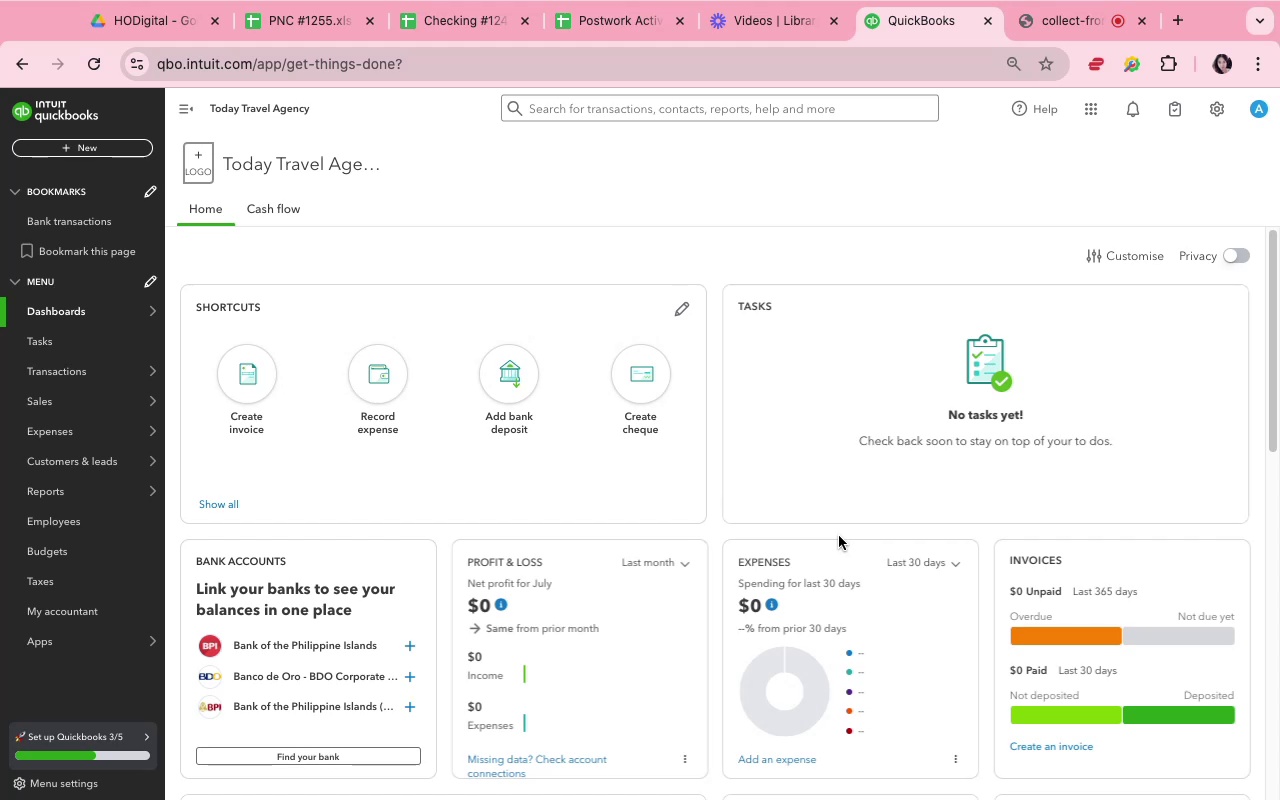 
wait(23.5)
 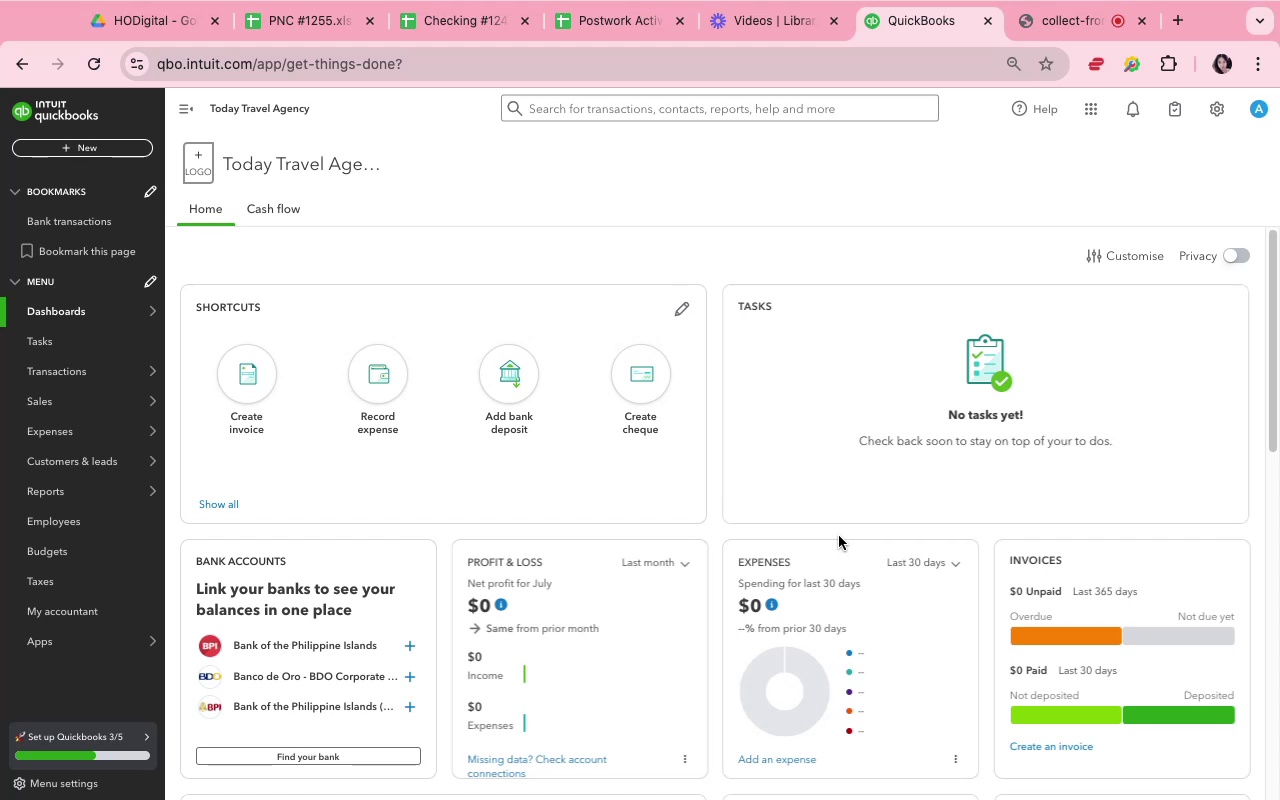 
left_click([347, 170])
 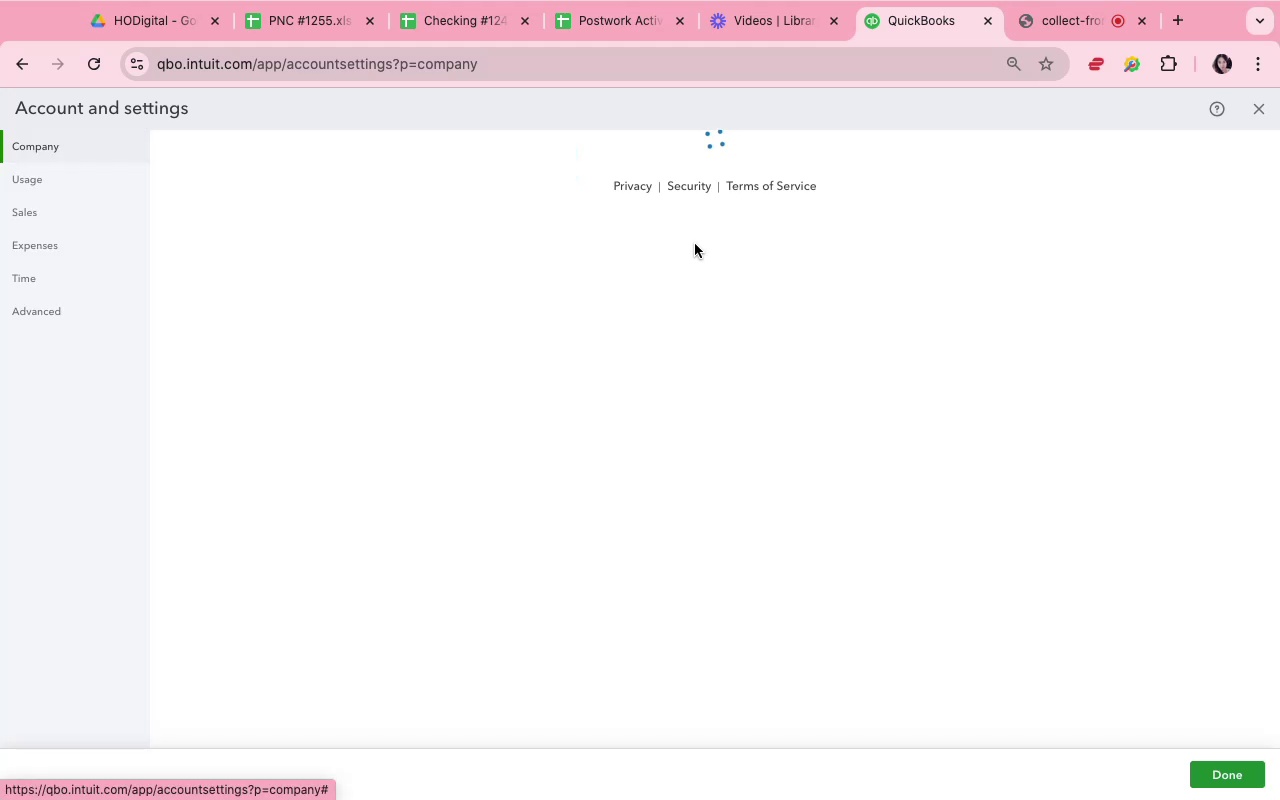 
wait(9.66)
 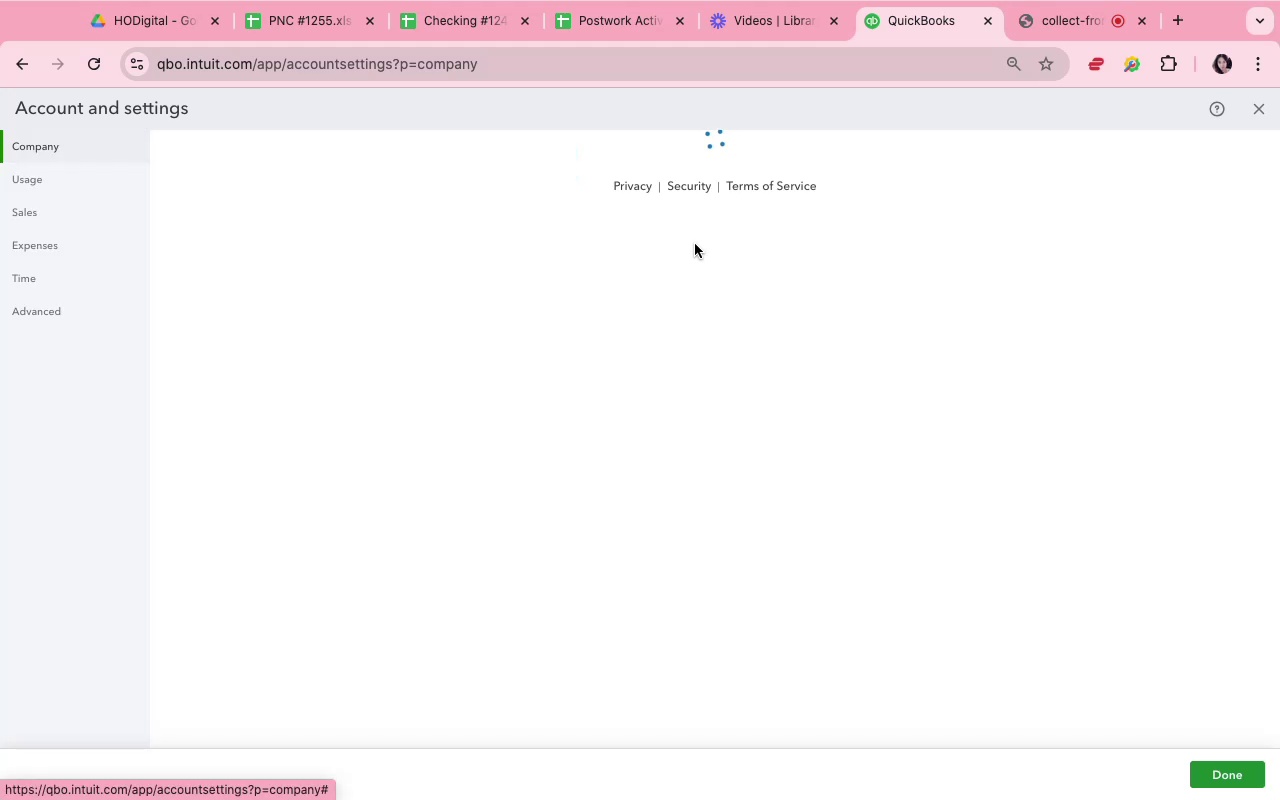 
double_click([695, 263])
 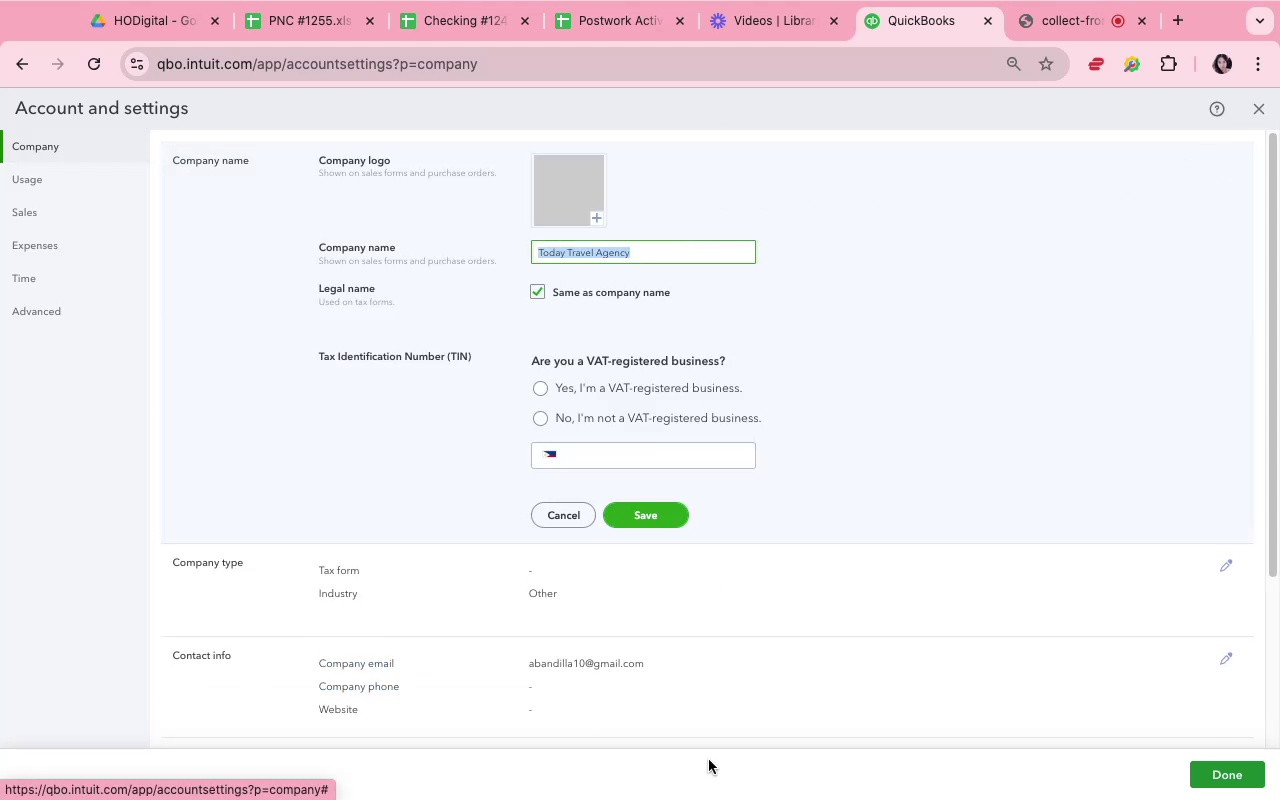 
type(HO Digital)
 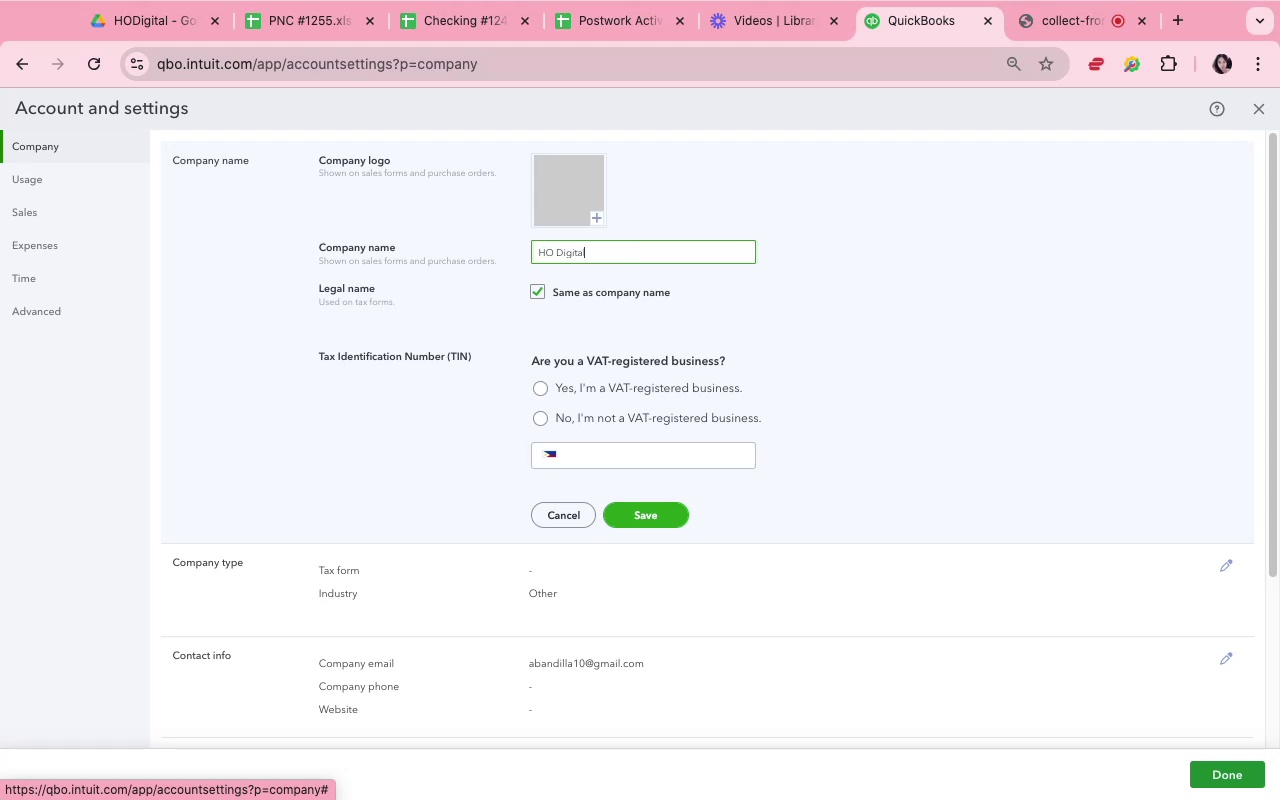 
wait(5.05)
 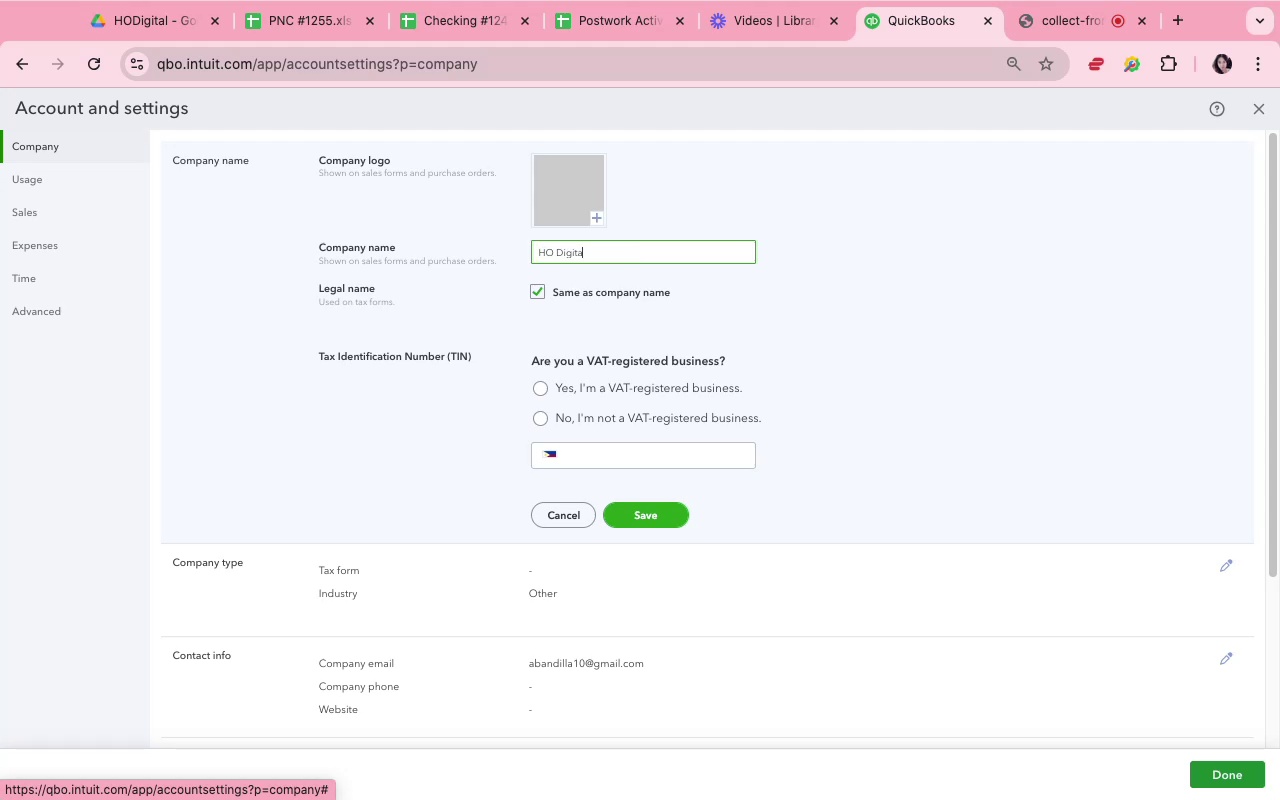 
left_click([1221, 778])
 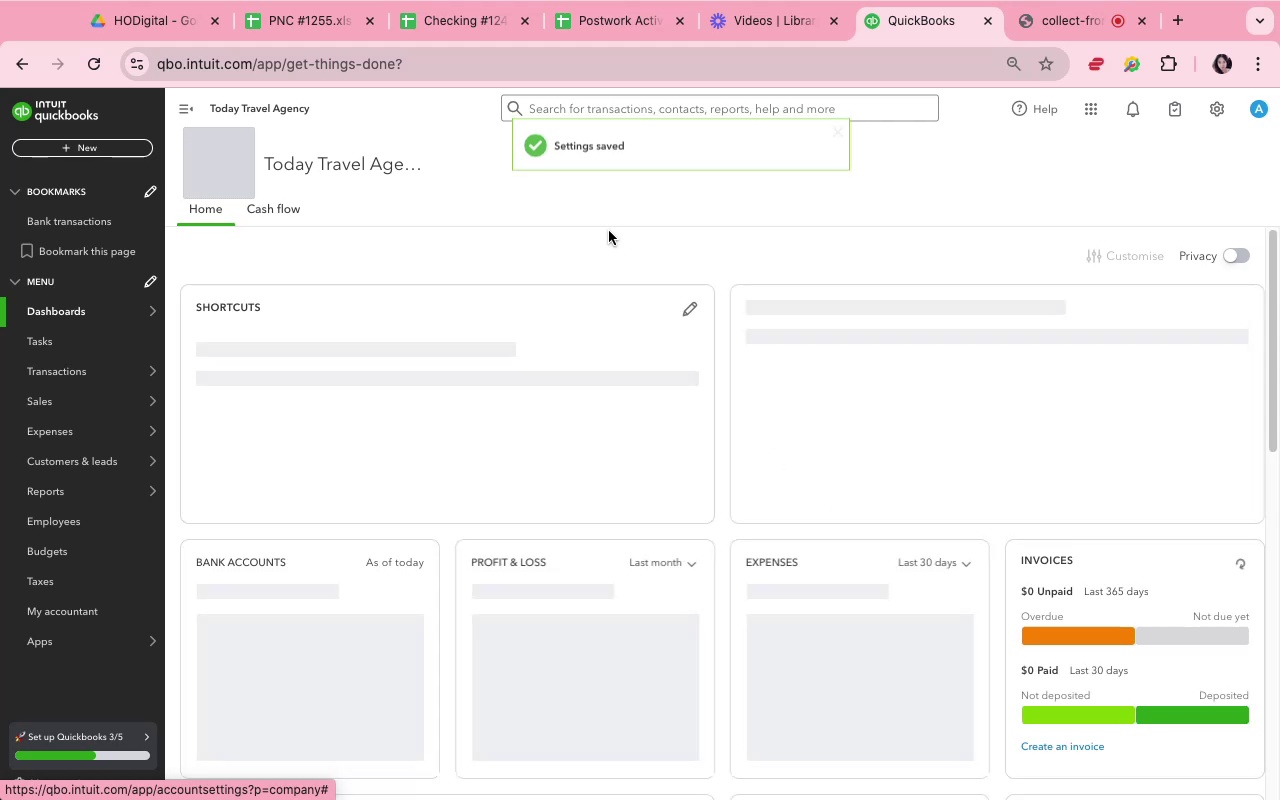 
wait(9.12)
 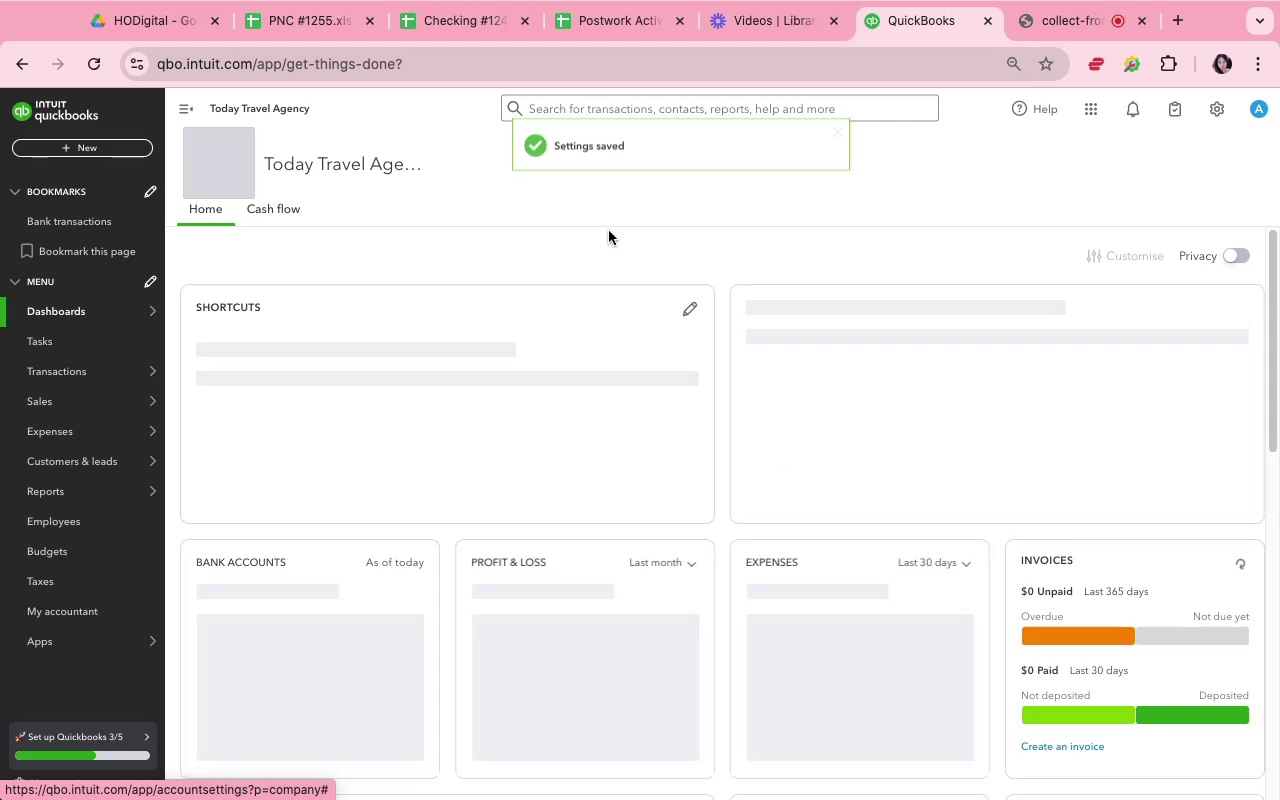 
left_click([385, 173])
 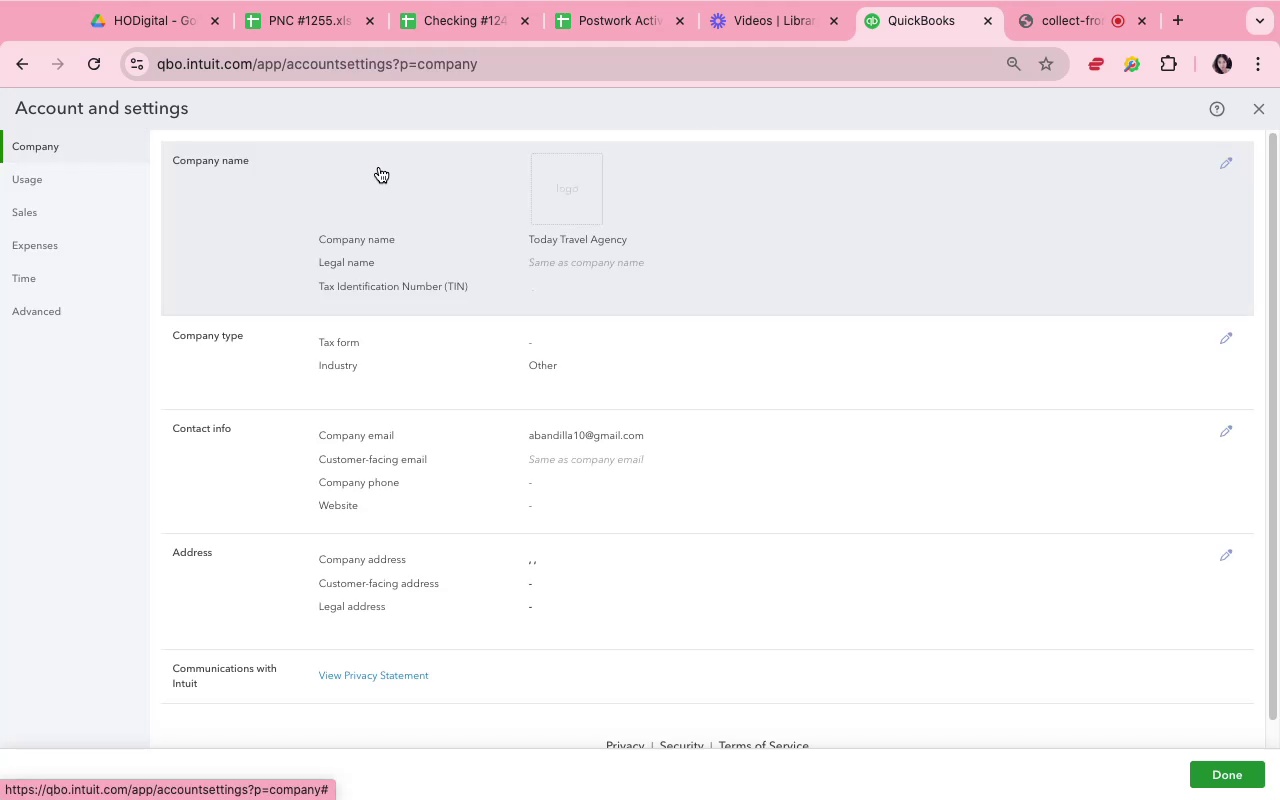 
wait(11.91)
 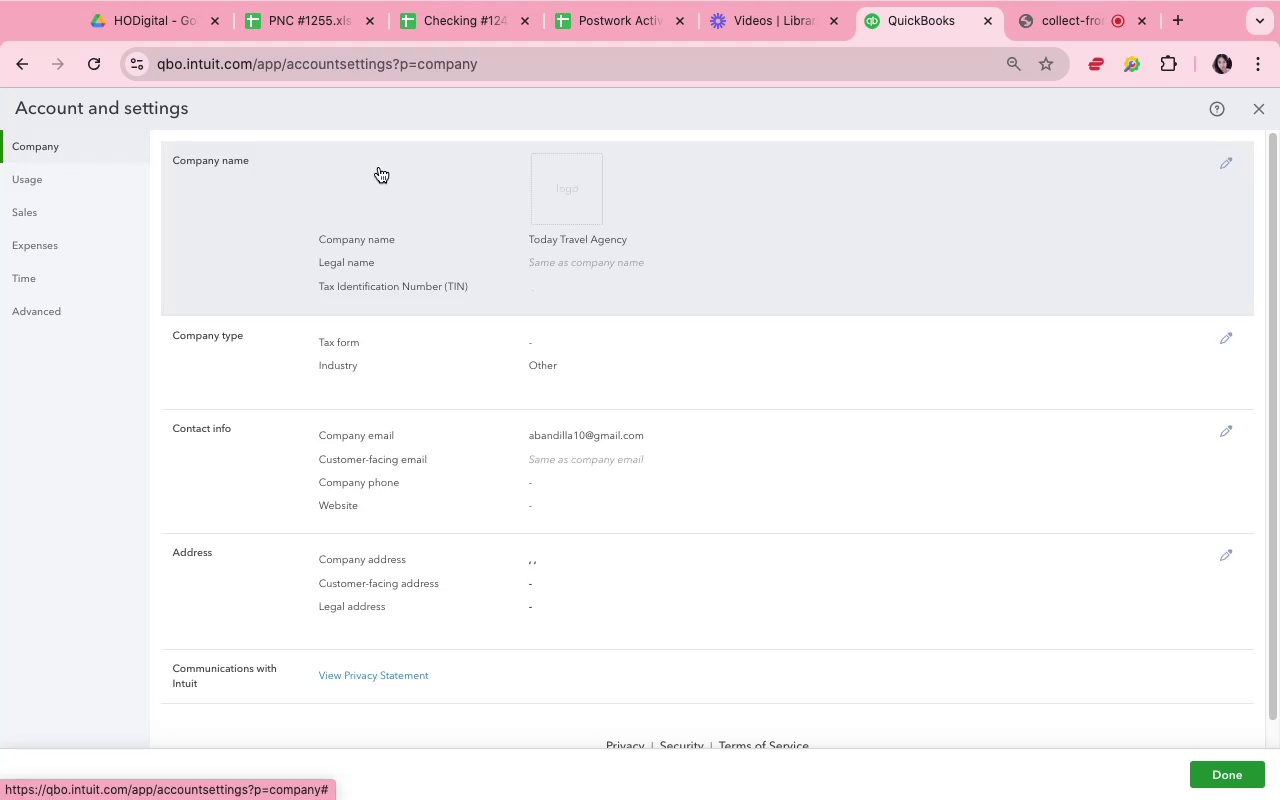 
left_click([91, 75])
 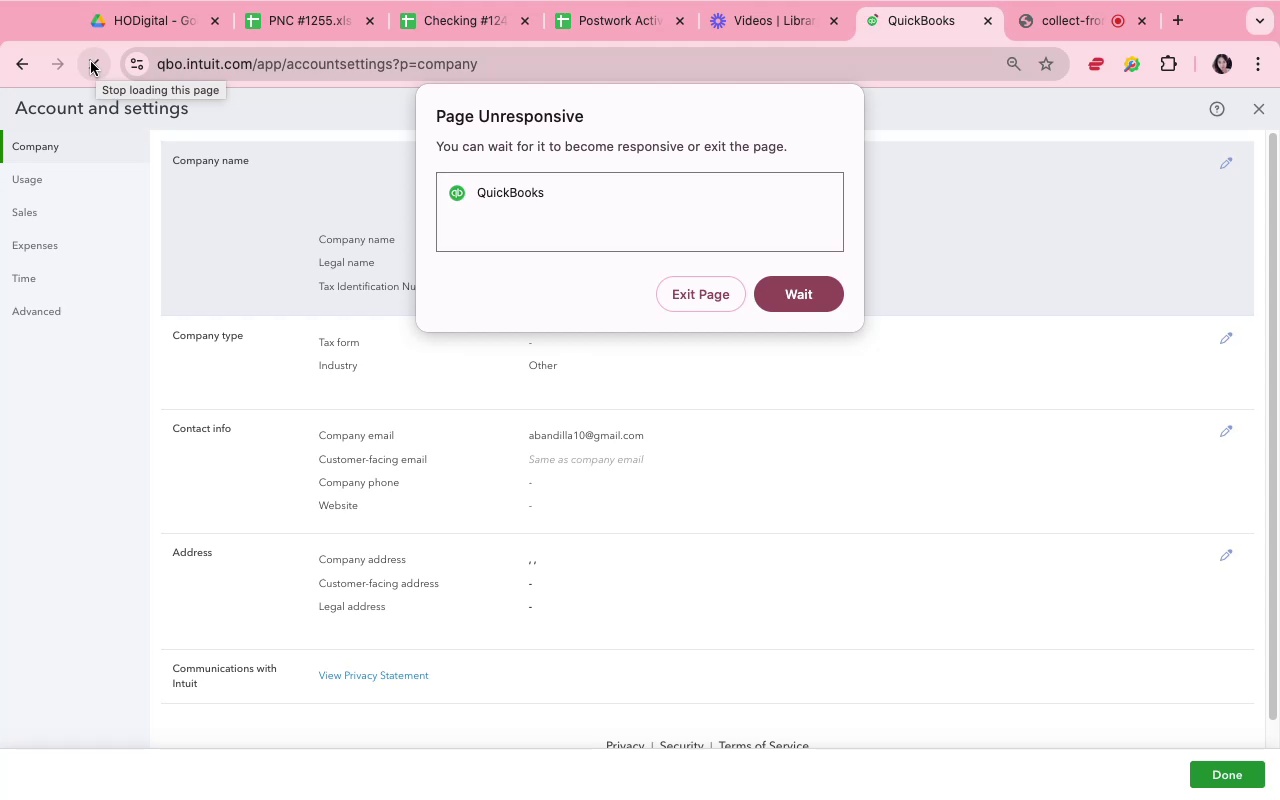 
wait(47.44)
 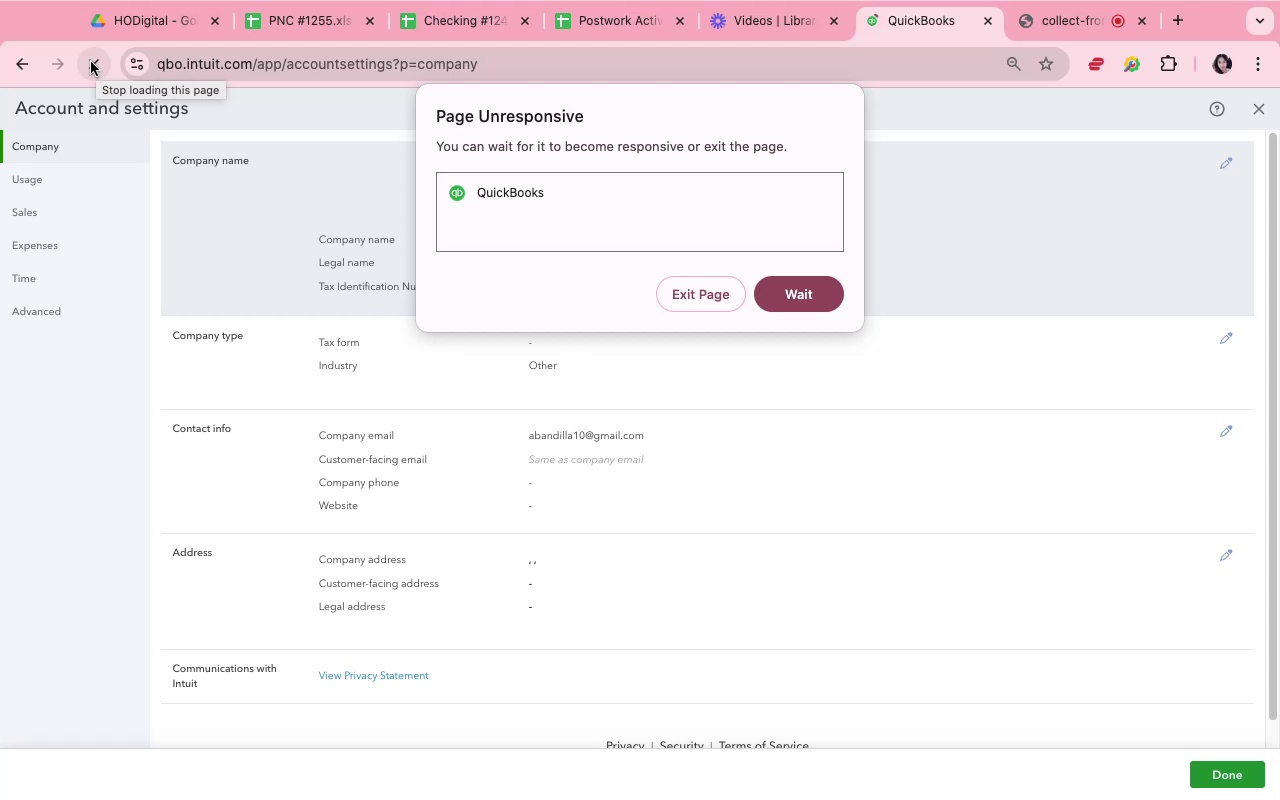 
left_click([837, 299])
 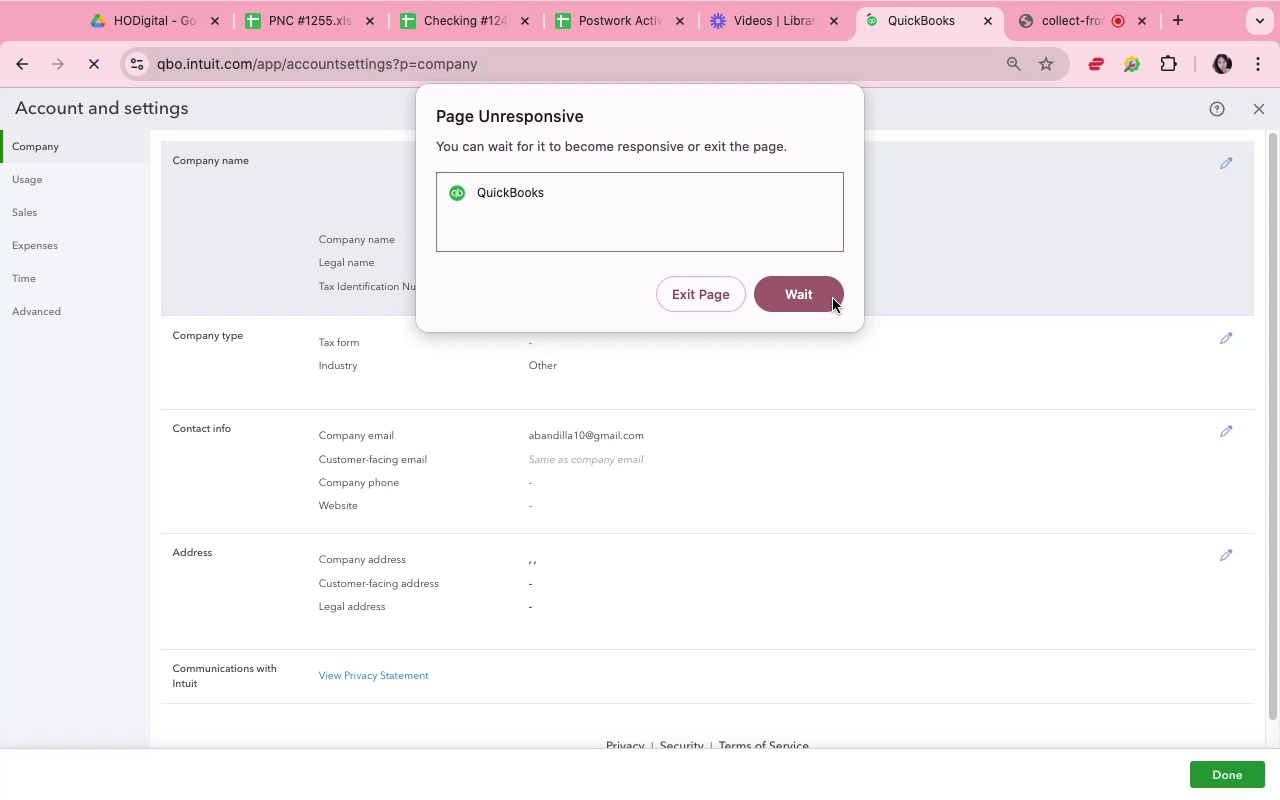 
wait(30.66)
 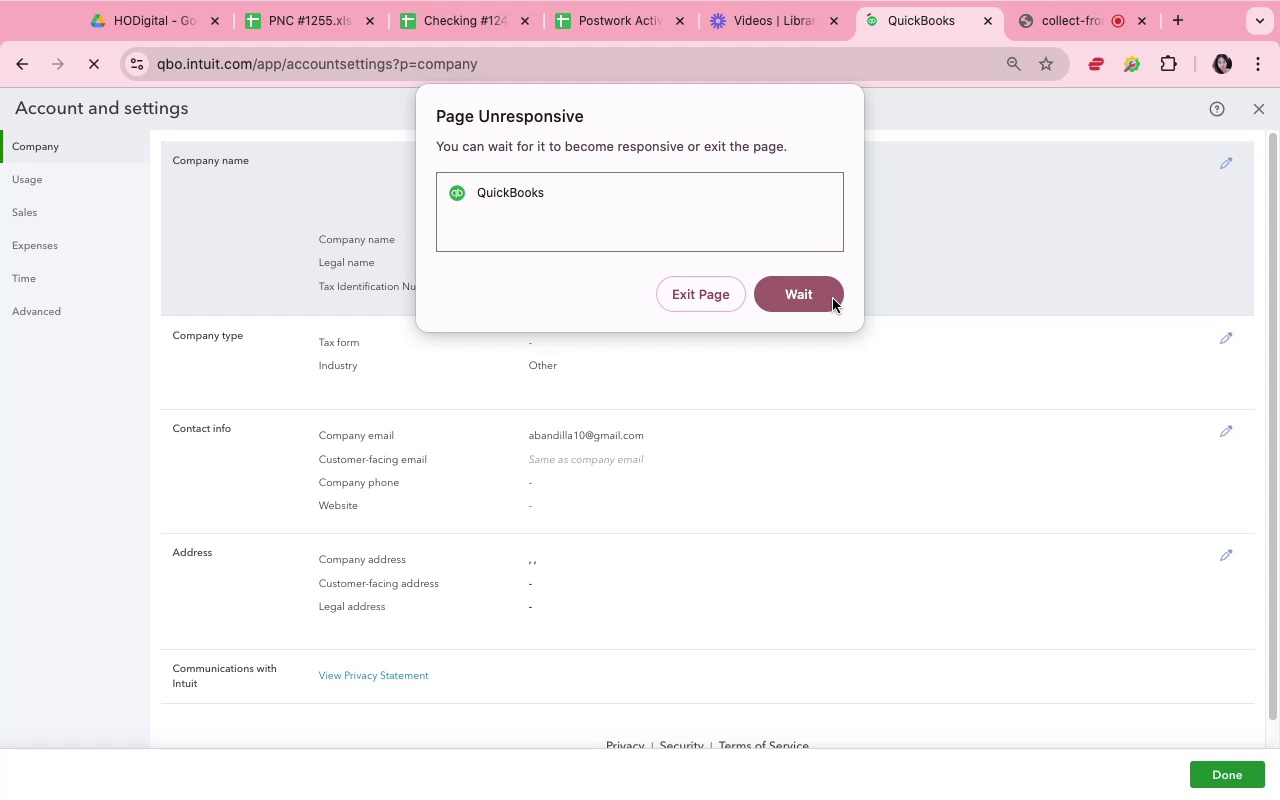 
left_click([817, 298])
 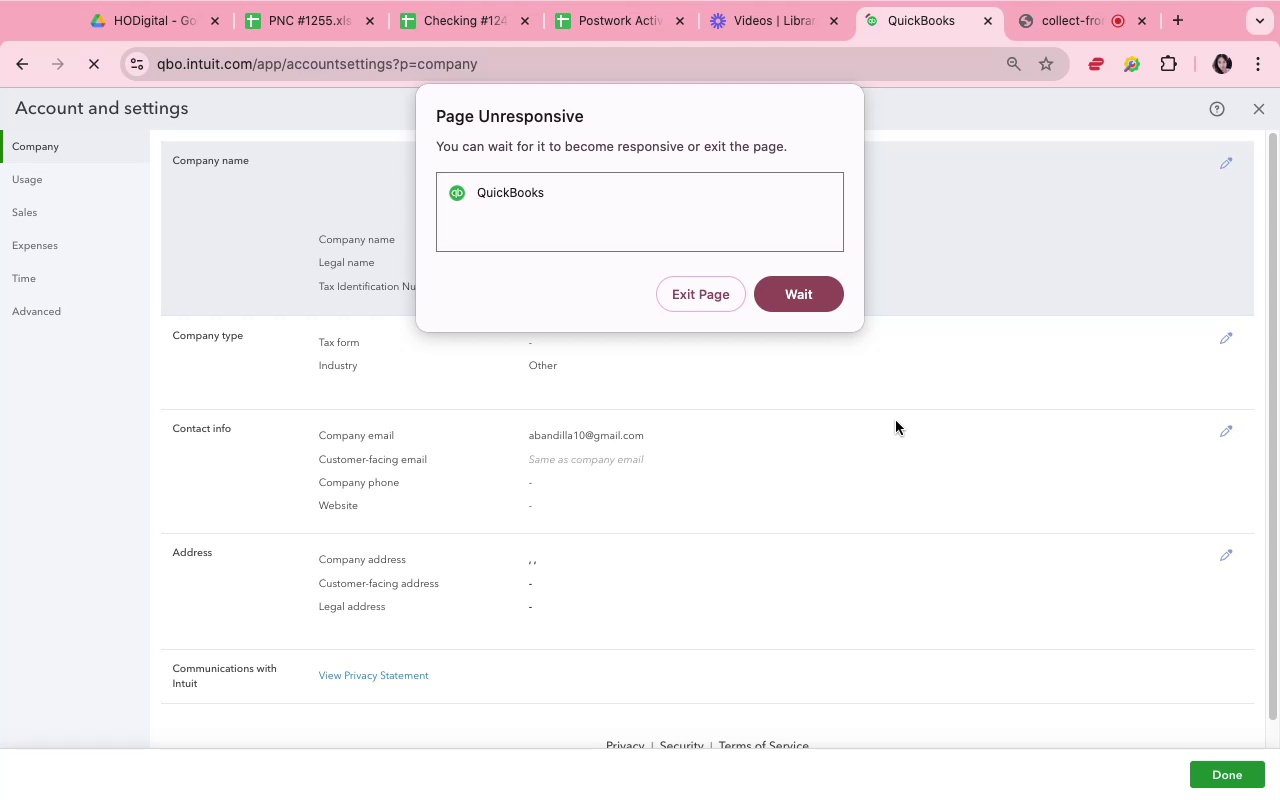 